 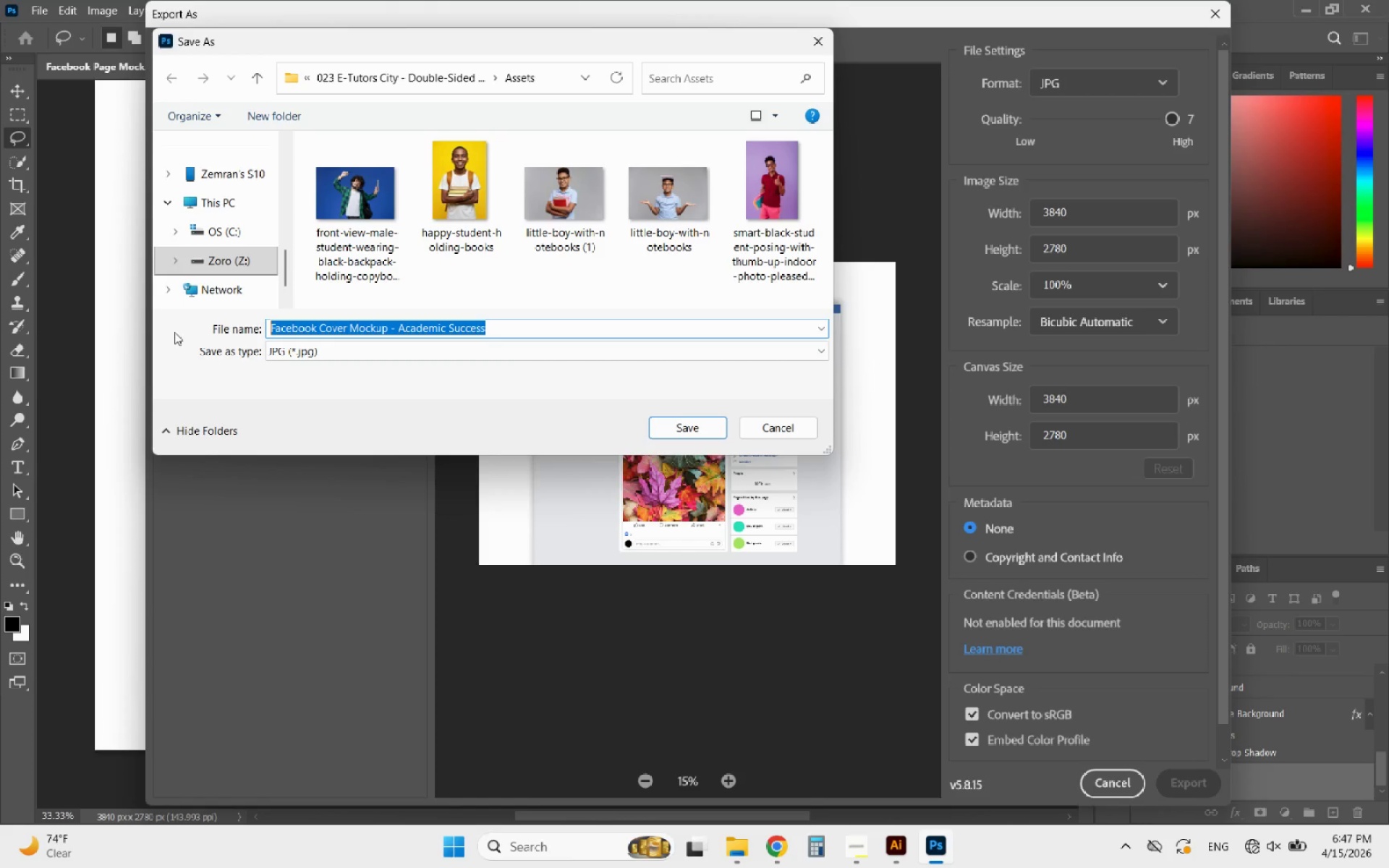 
key(Control+C)
 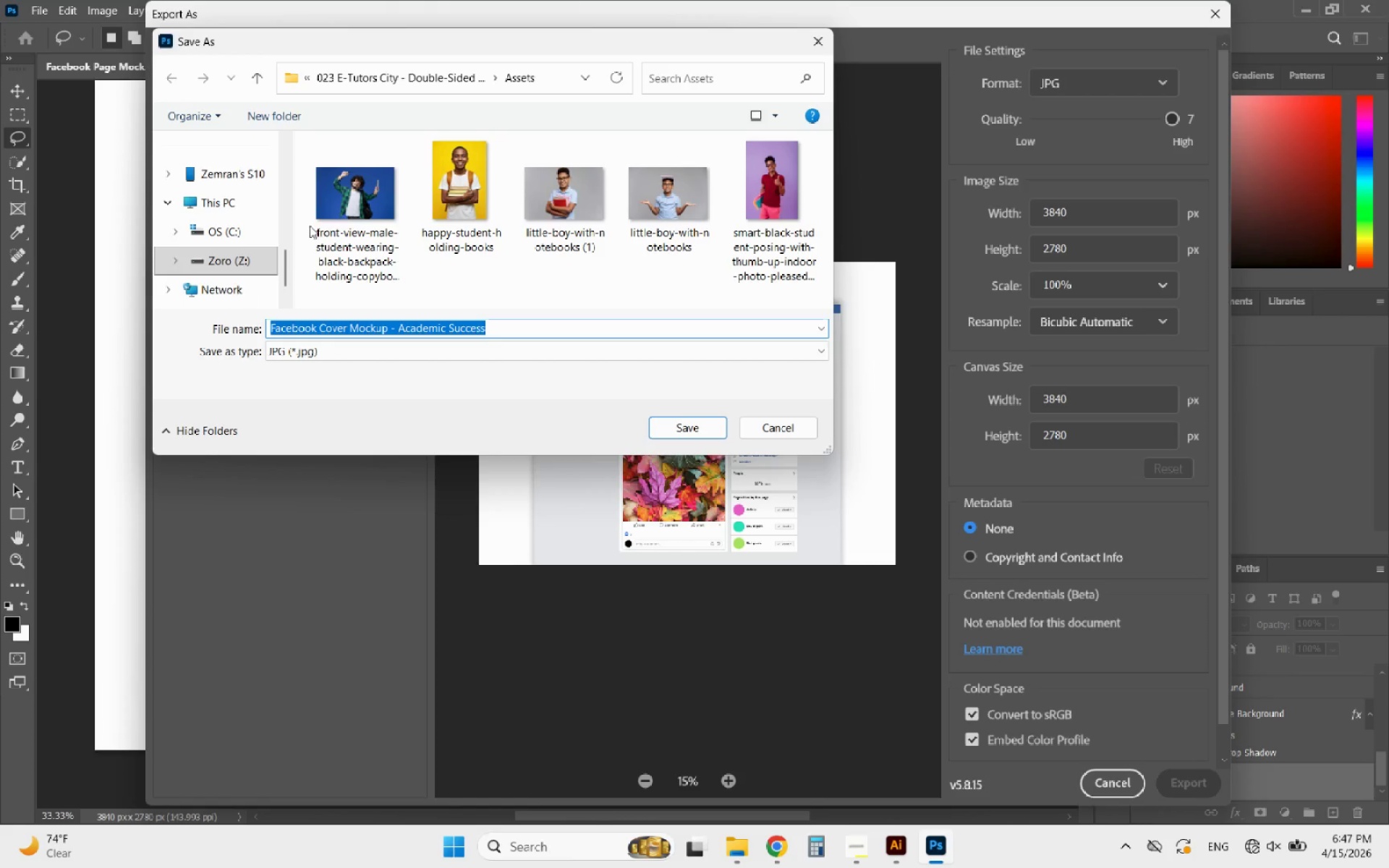 
key(Control+C)
 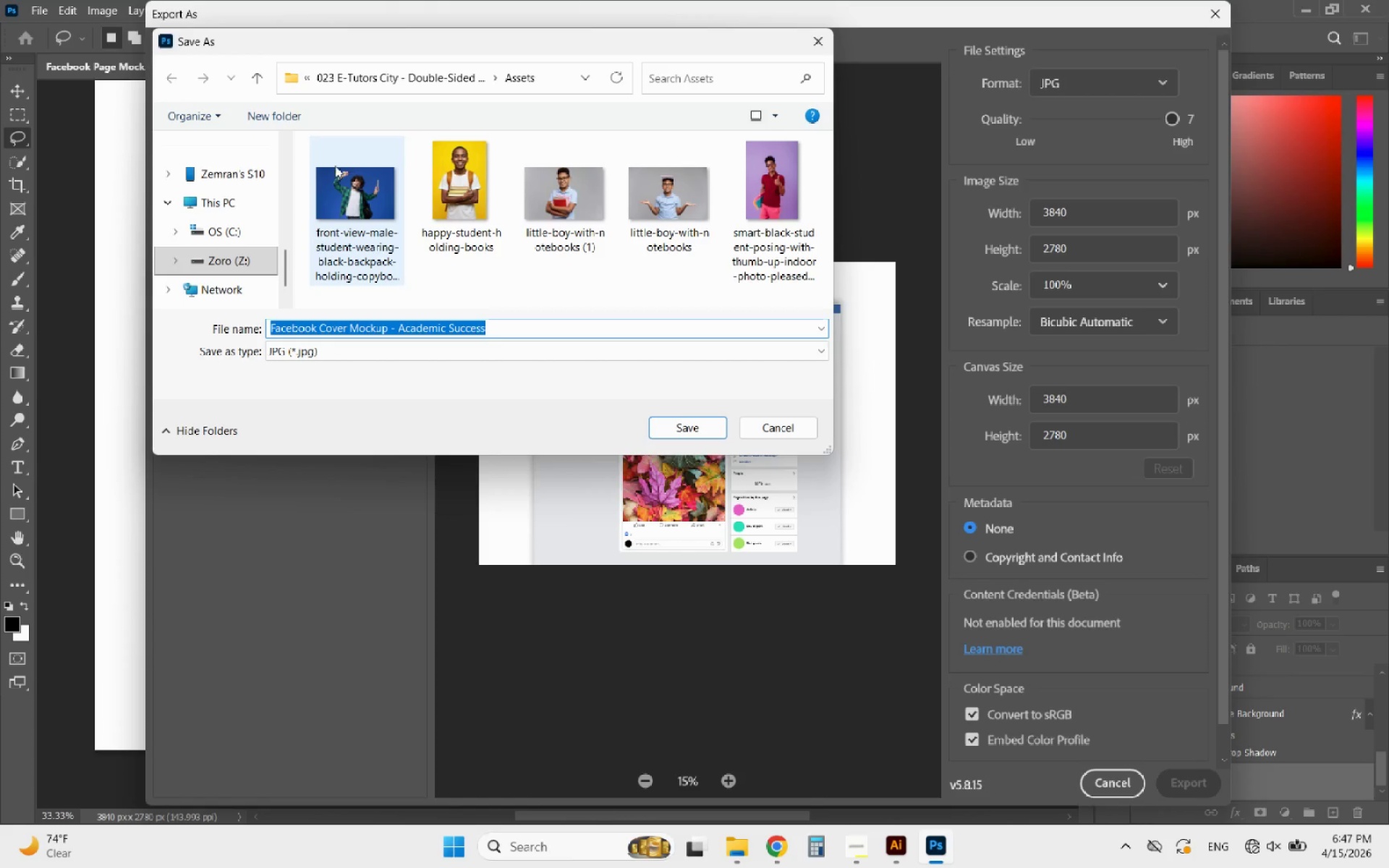 
key(Control+C)
 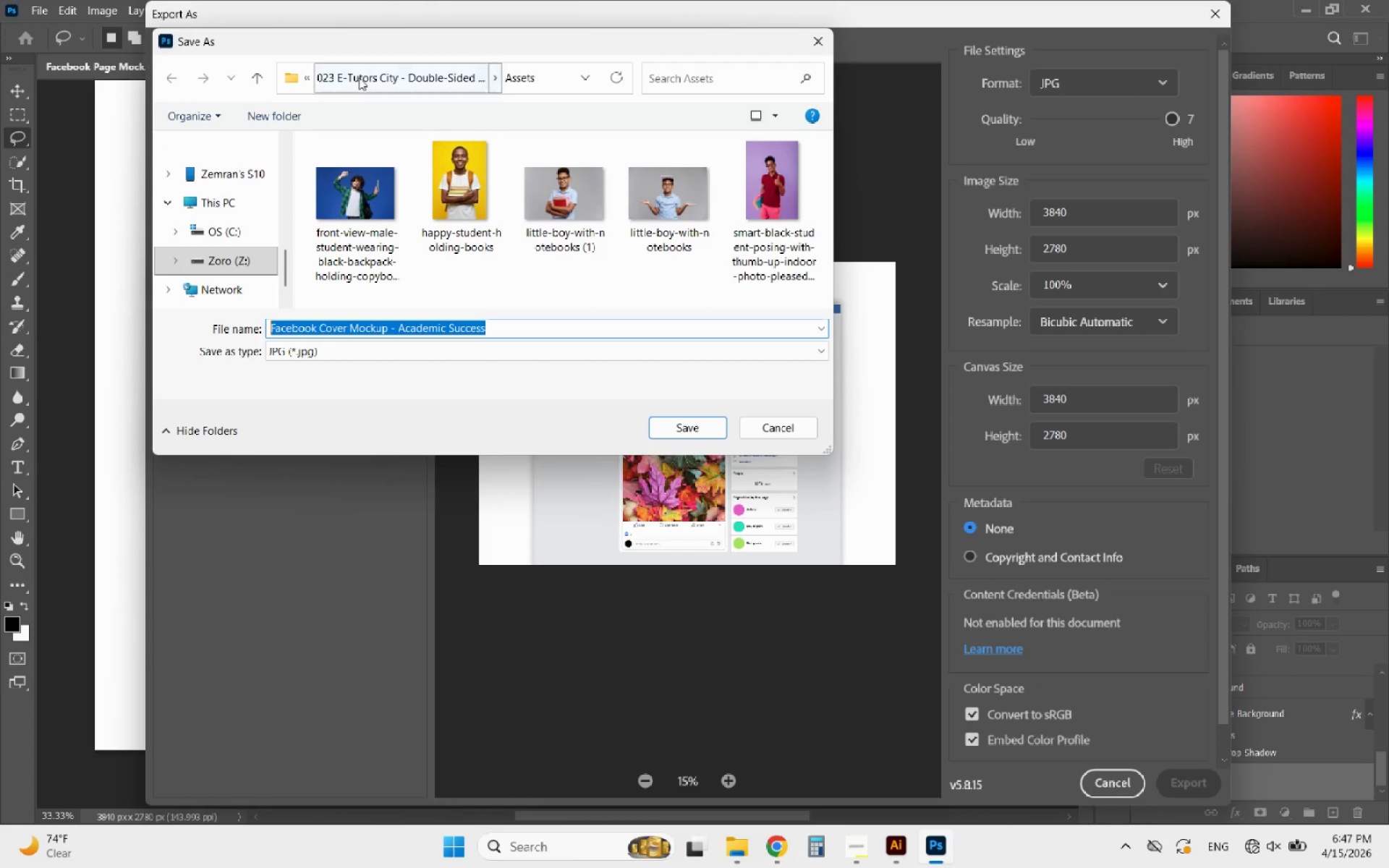 
left_click([355, 77])
 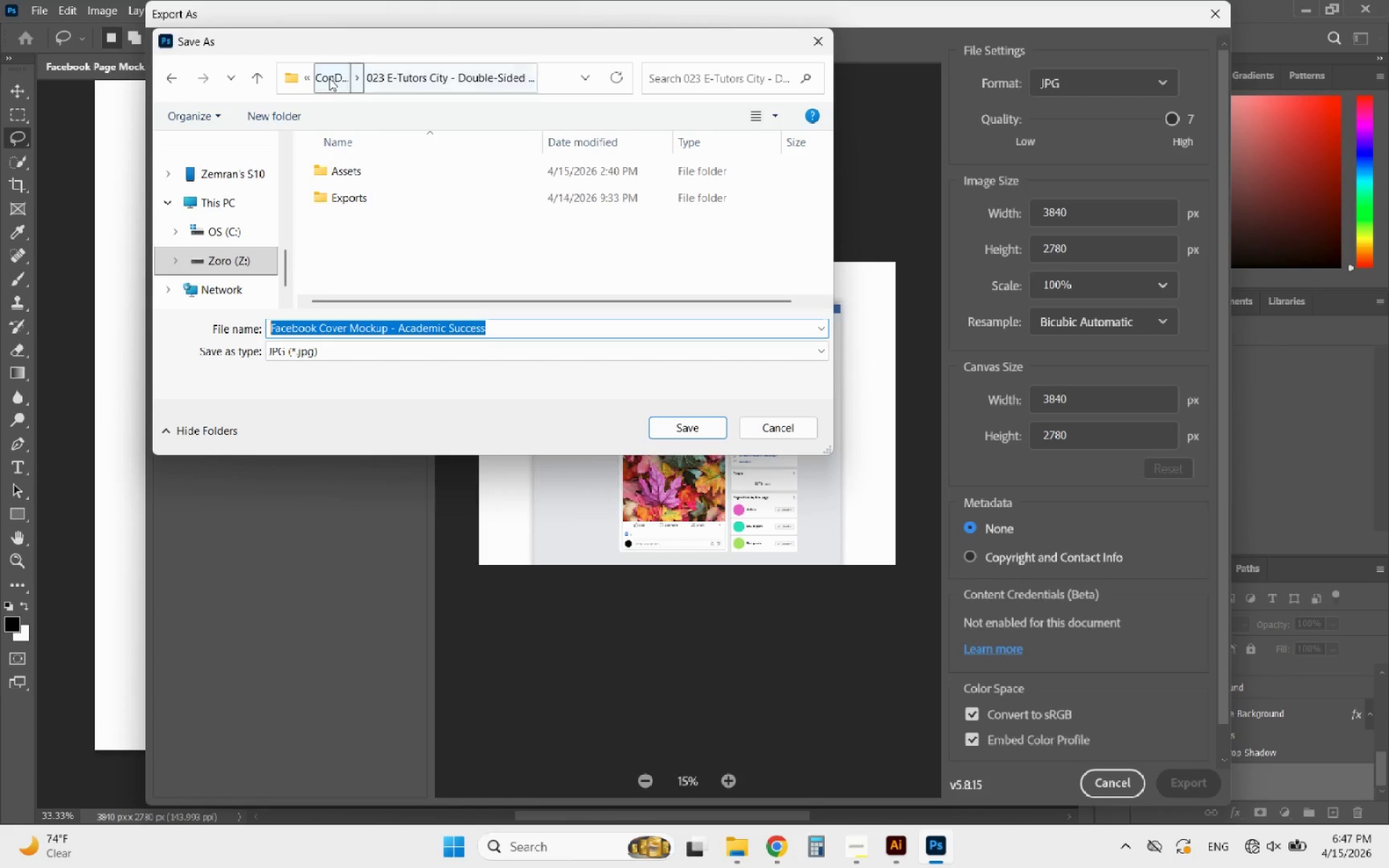 
left_click([329, 78])
 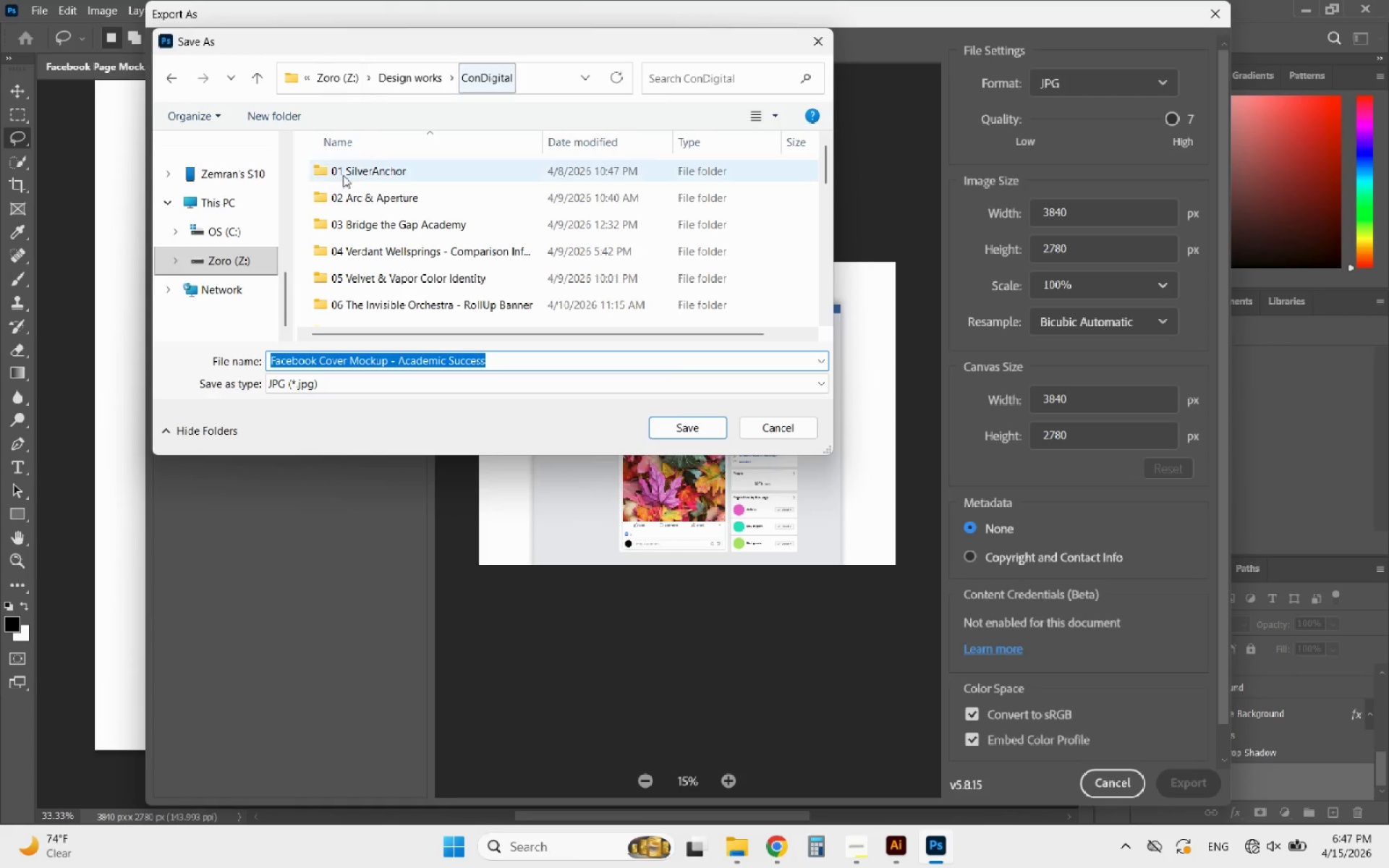 
scroll: coordinate [374, 230], scroll_direction: down, amount: 11.0
 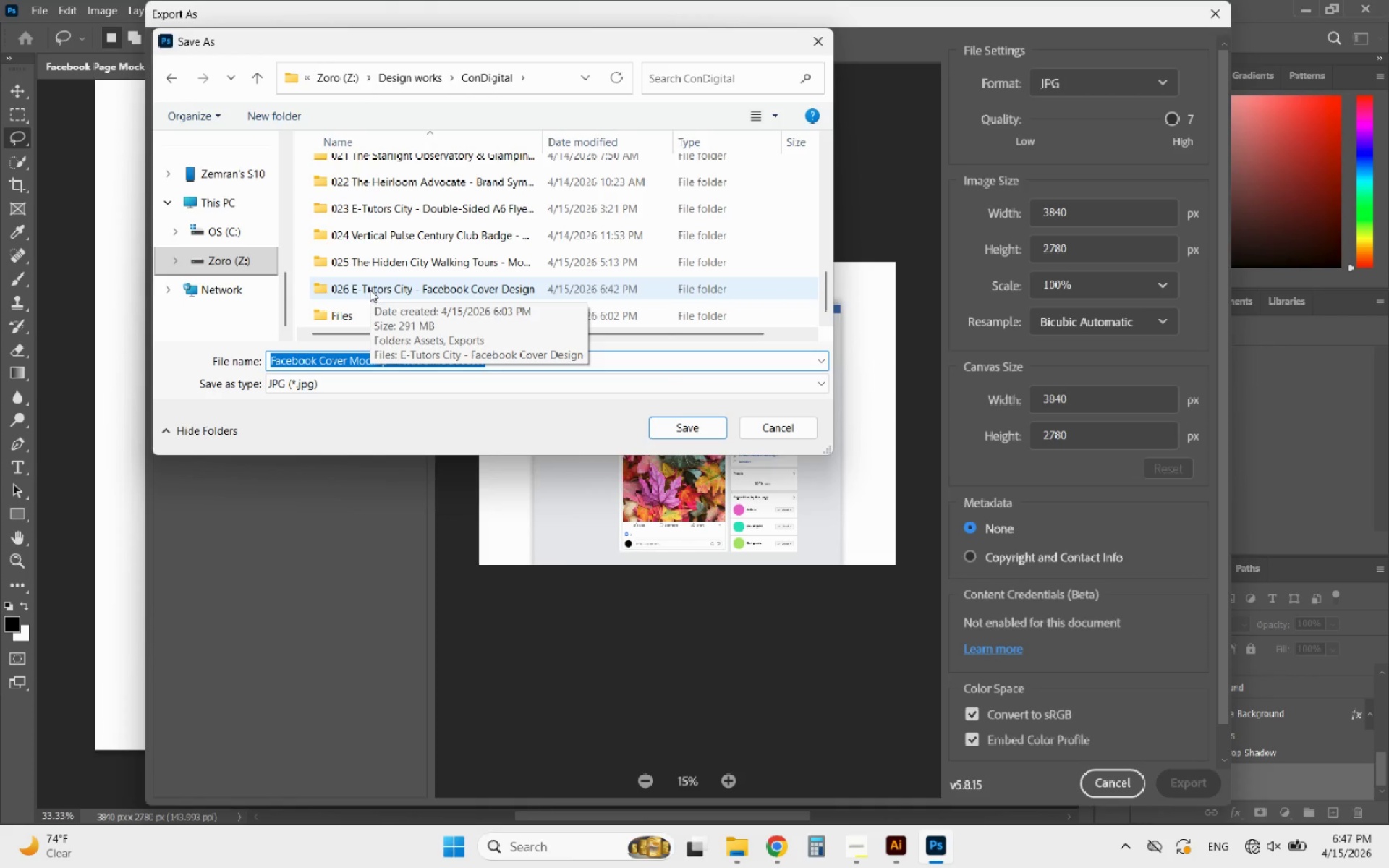 
double_click([370, 289])
 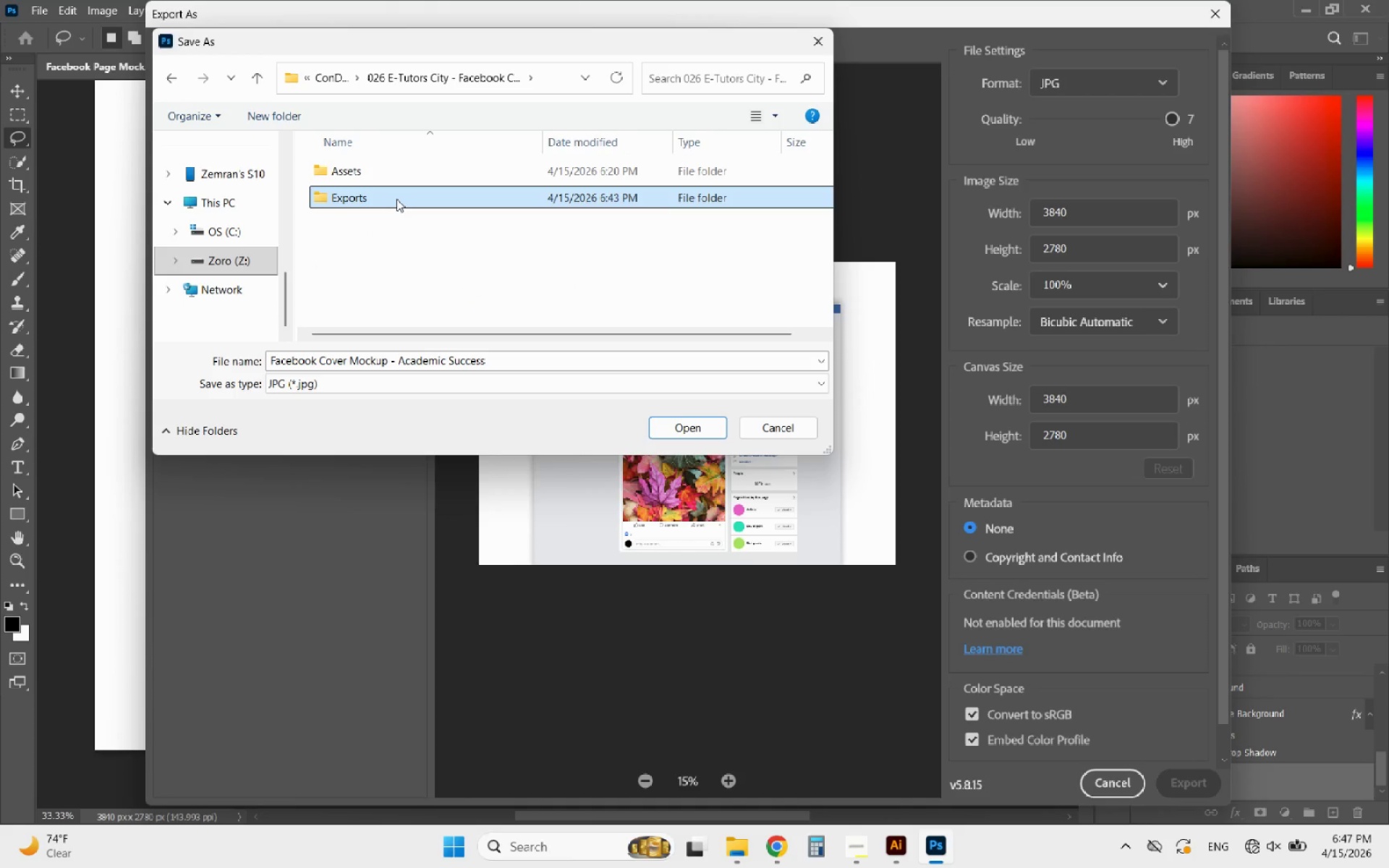 
double_click([396, 199])
 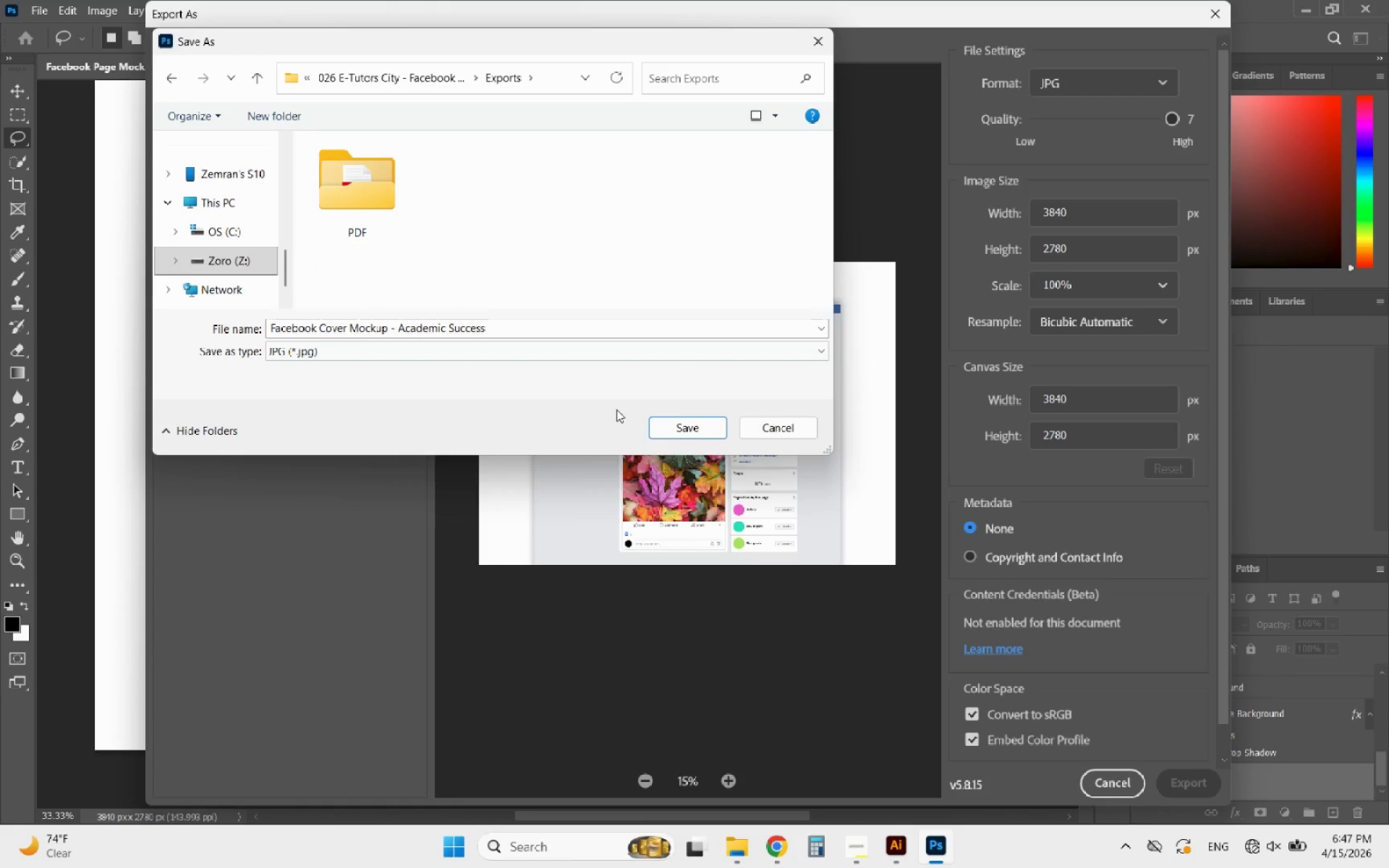 
left_click([674, 425])
 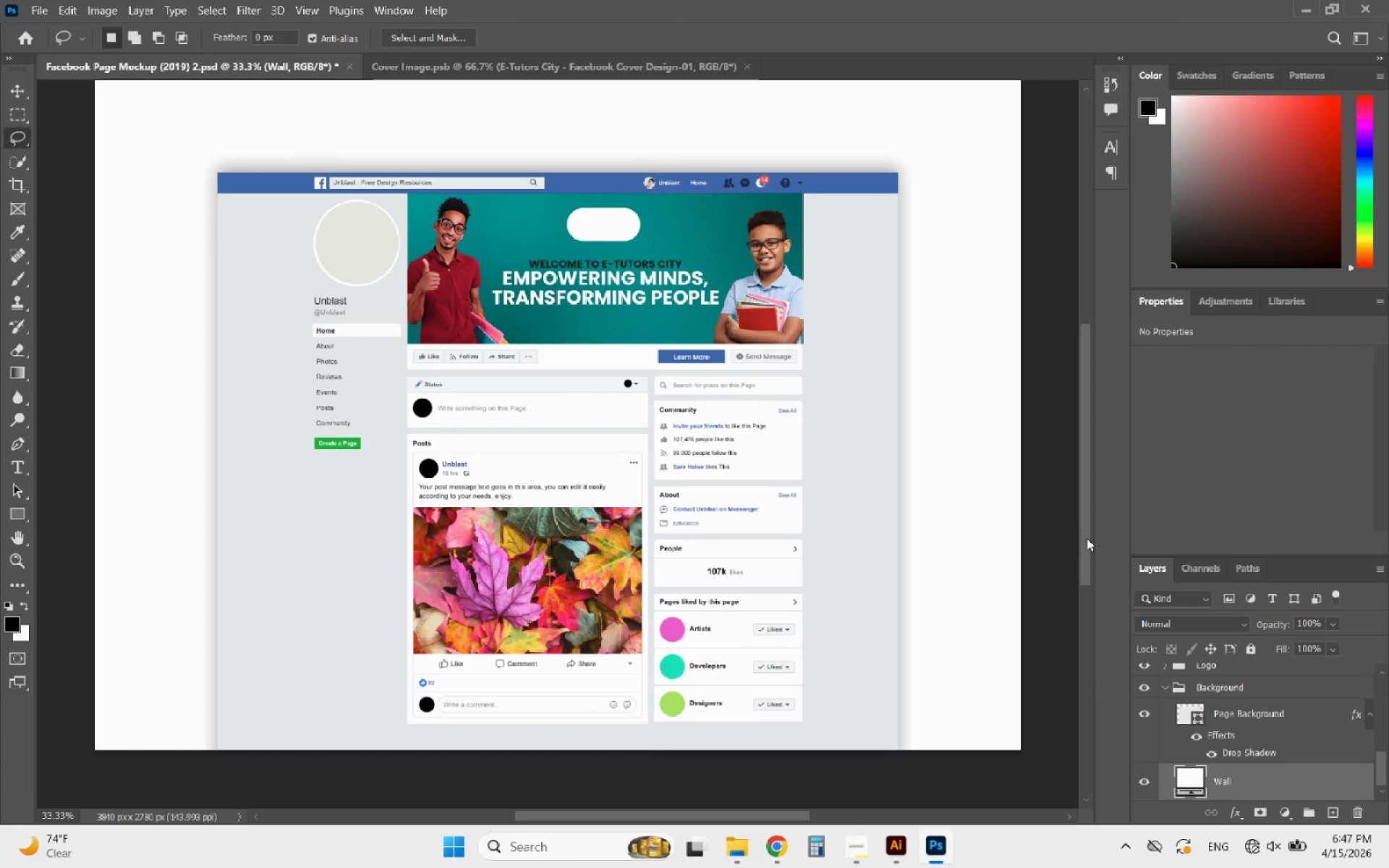 
left_click([592, 73])
 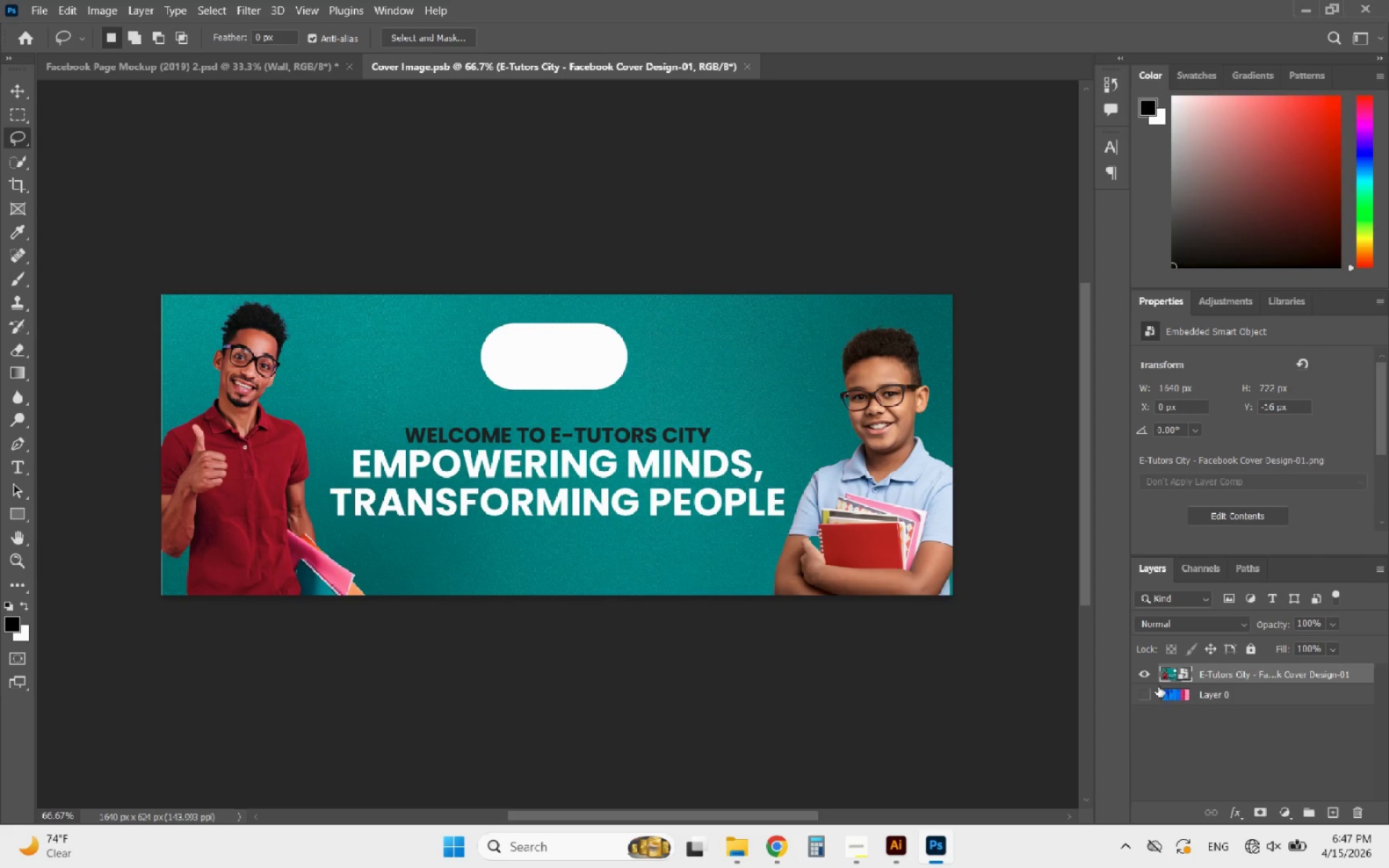 
left_click([1147, 678])
 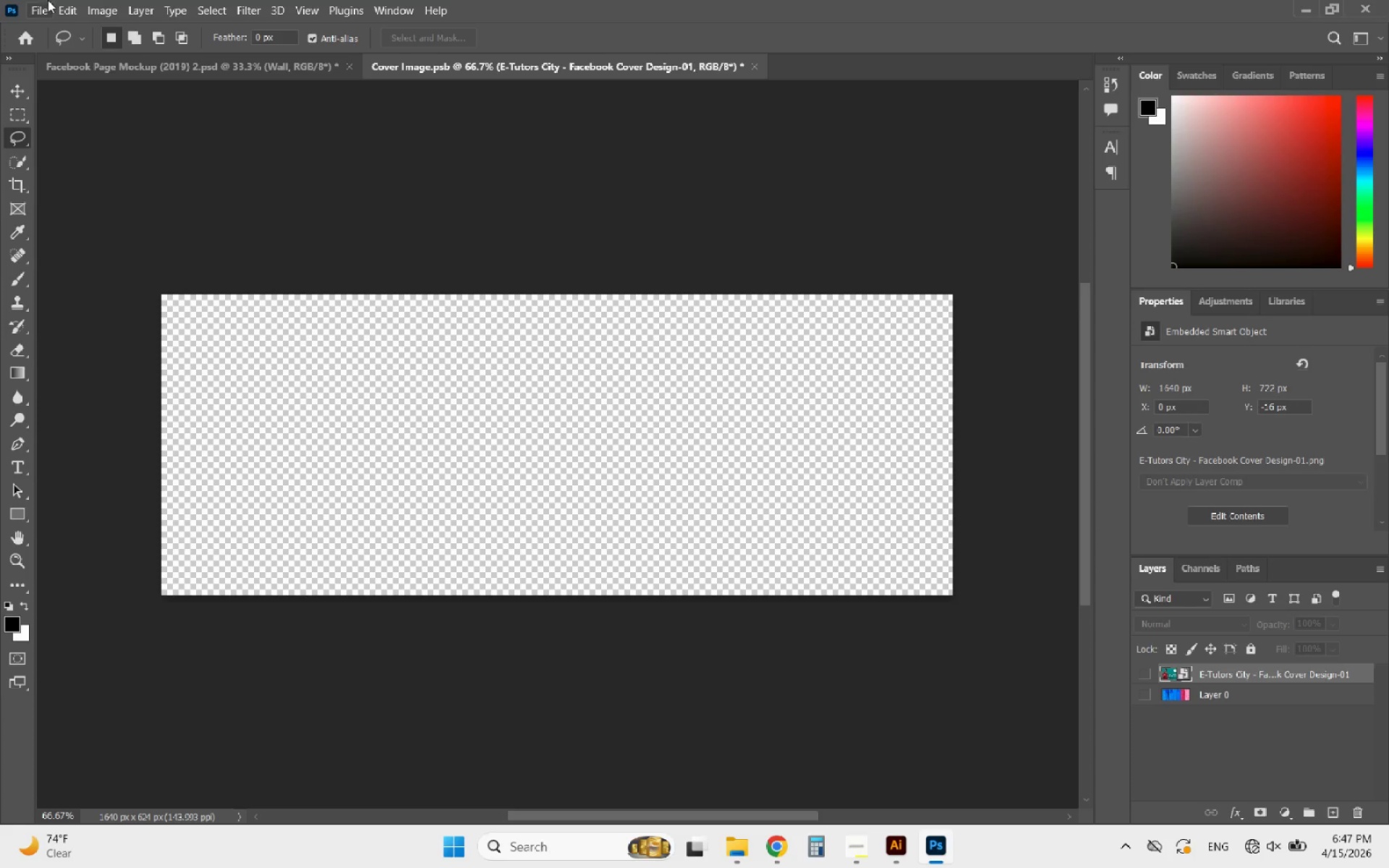 
left_click([38, 8])
 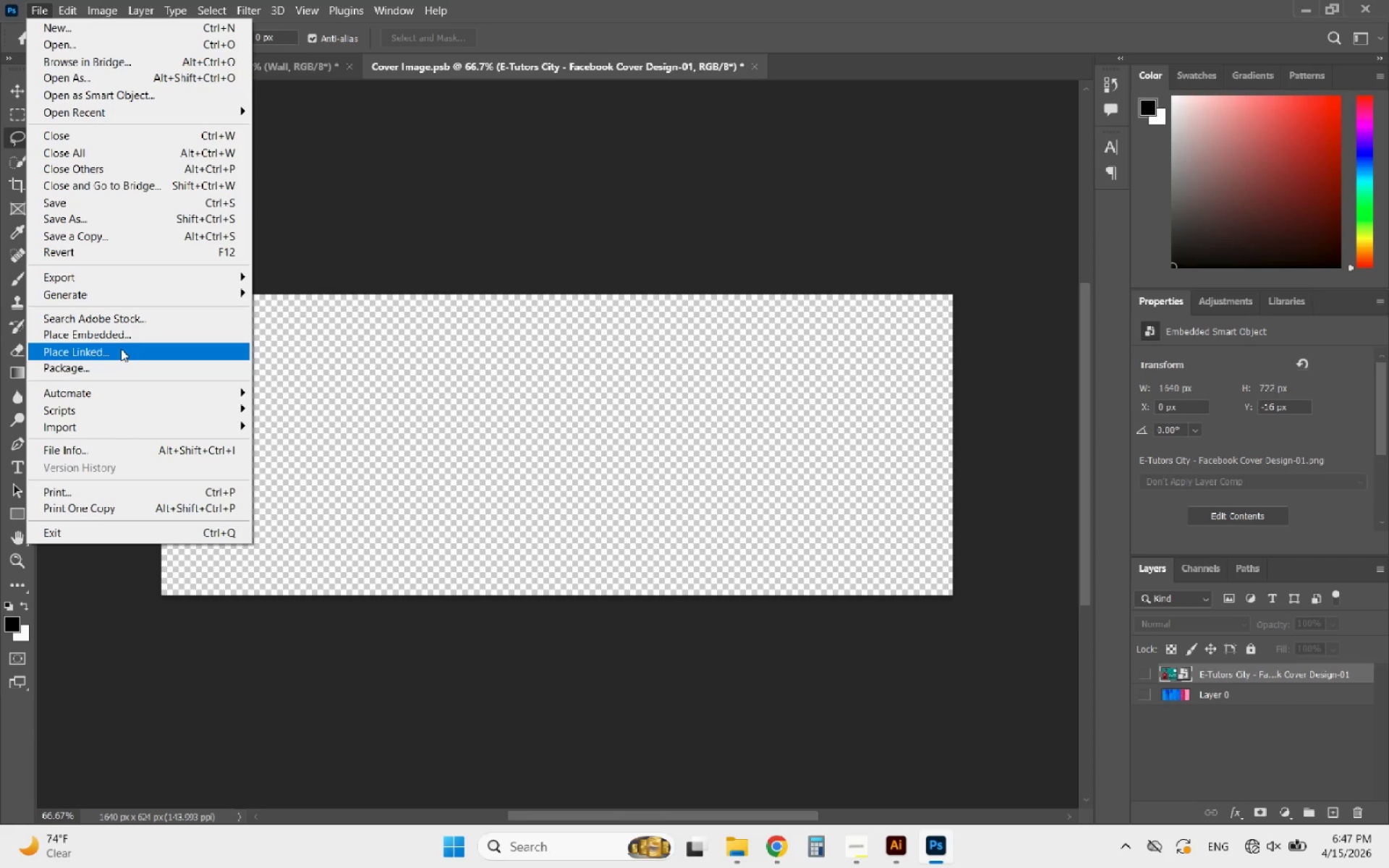 
left_click([114, 335])
 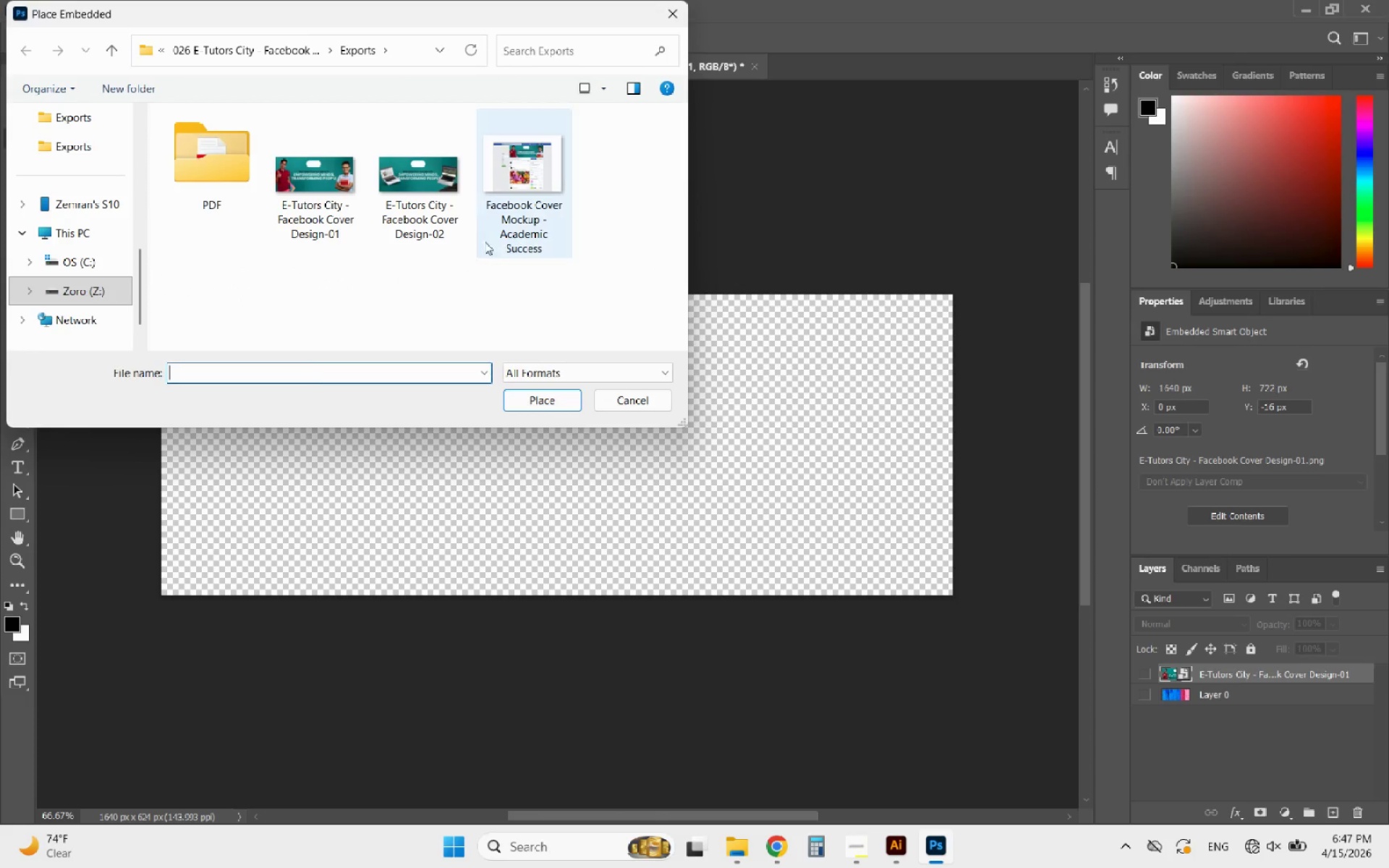 
left_click([428, 180])
 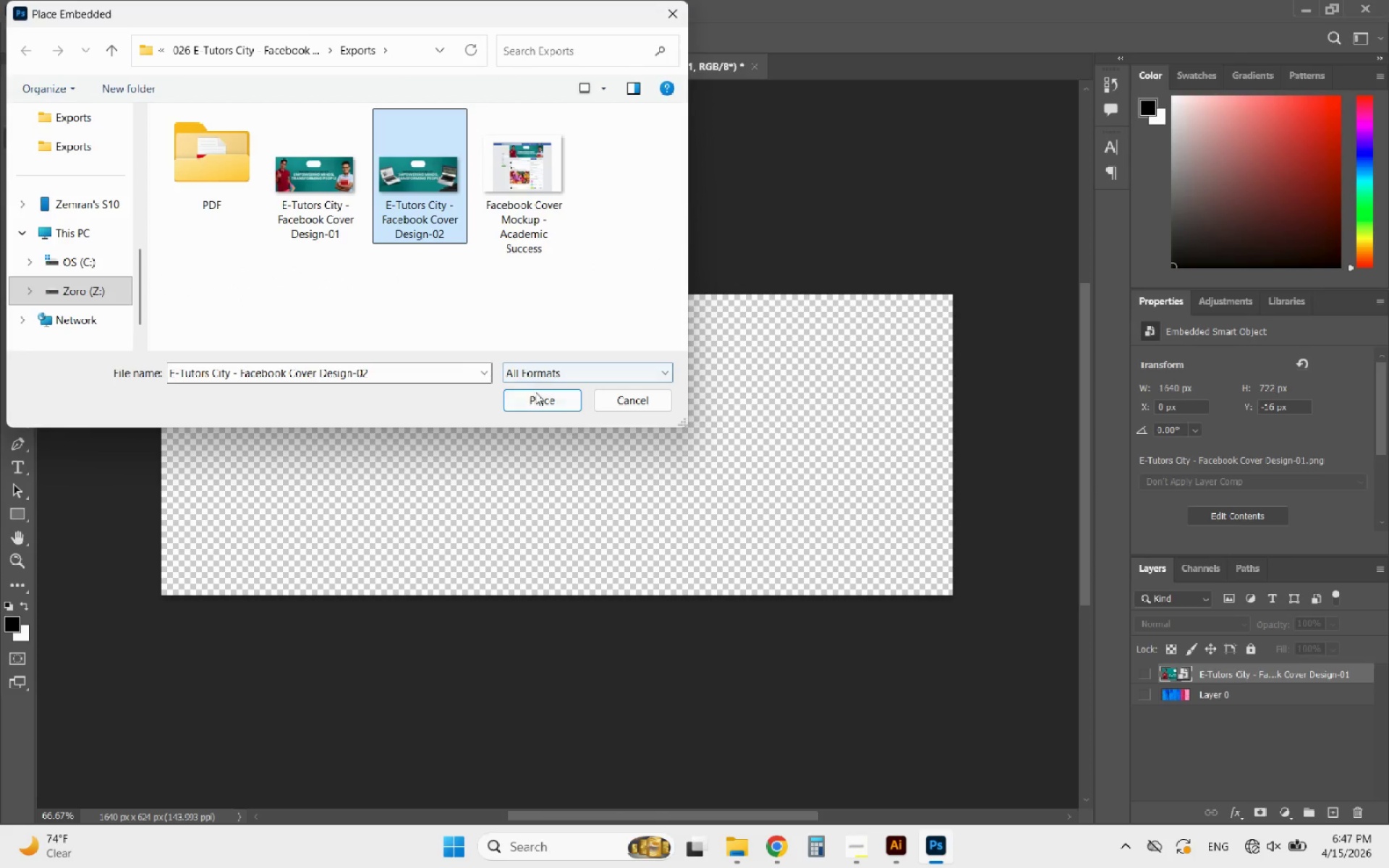 
left_click([535, 404])
 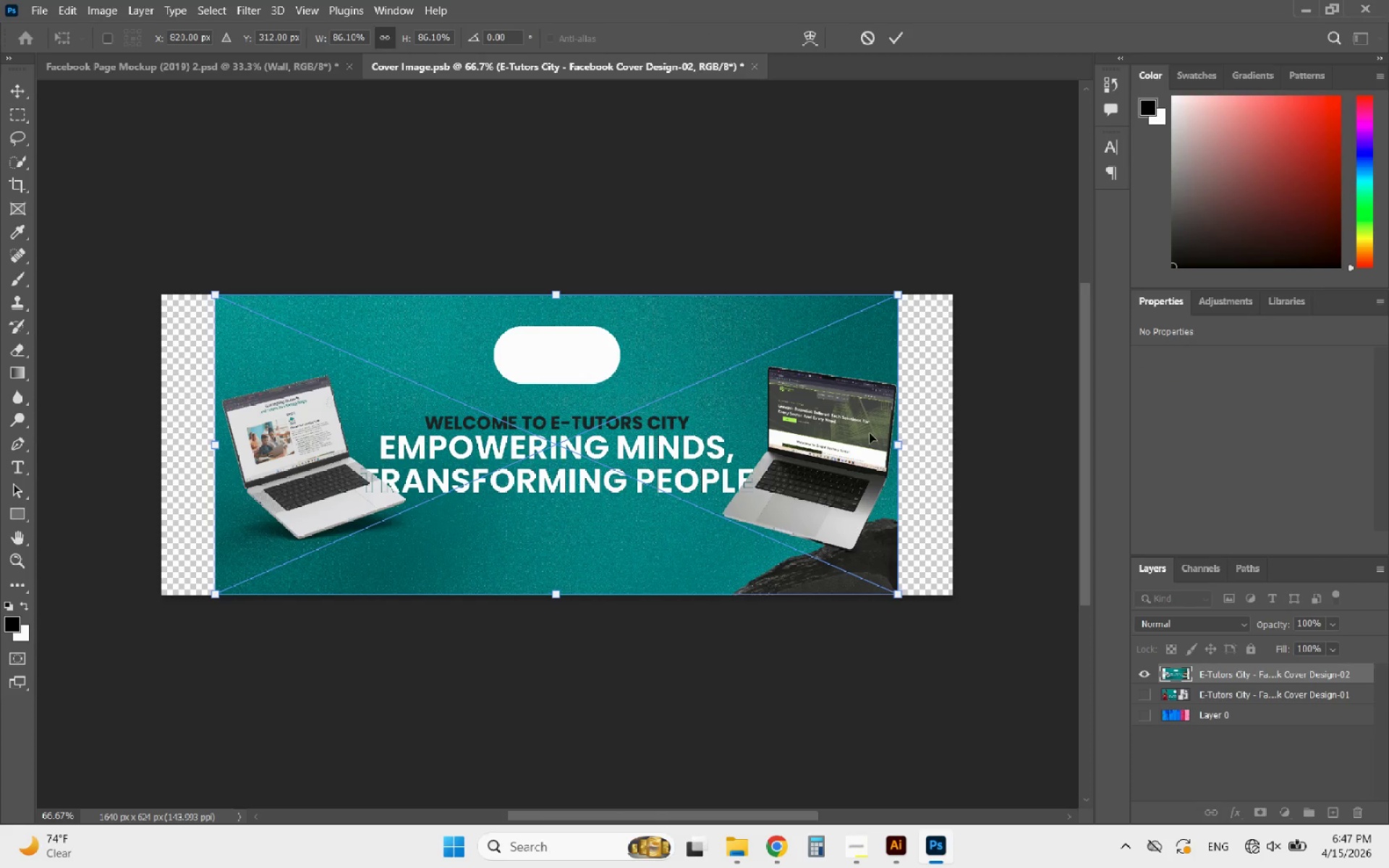 
left_click_drag(start_coordinate=[898, 448], to_coordinate=[947, 445])
 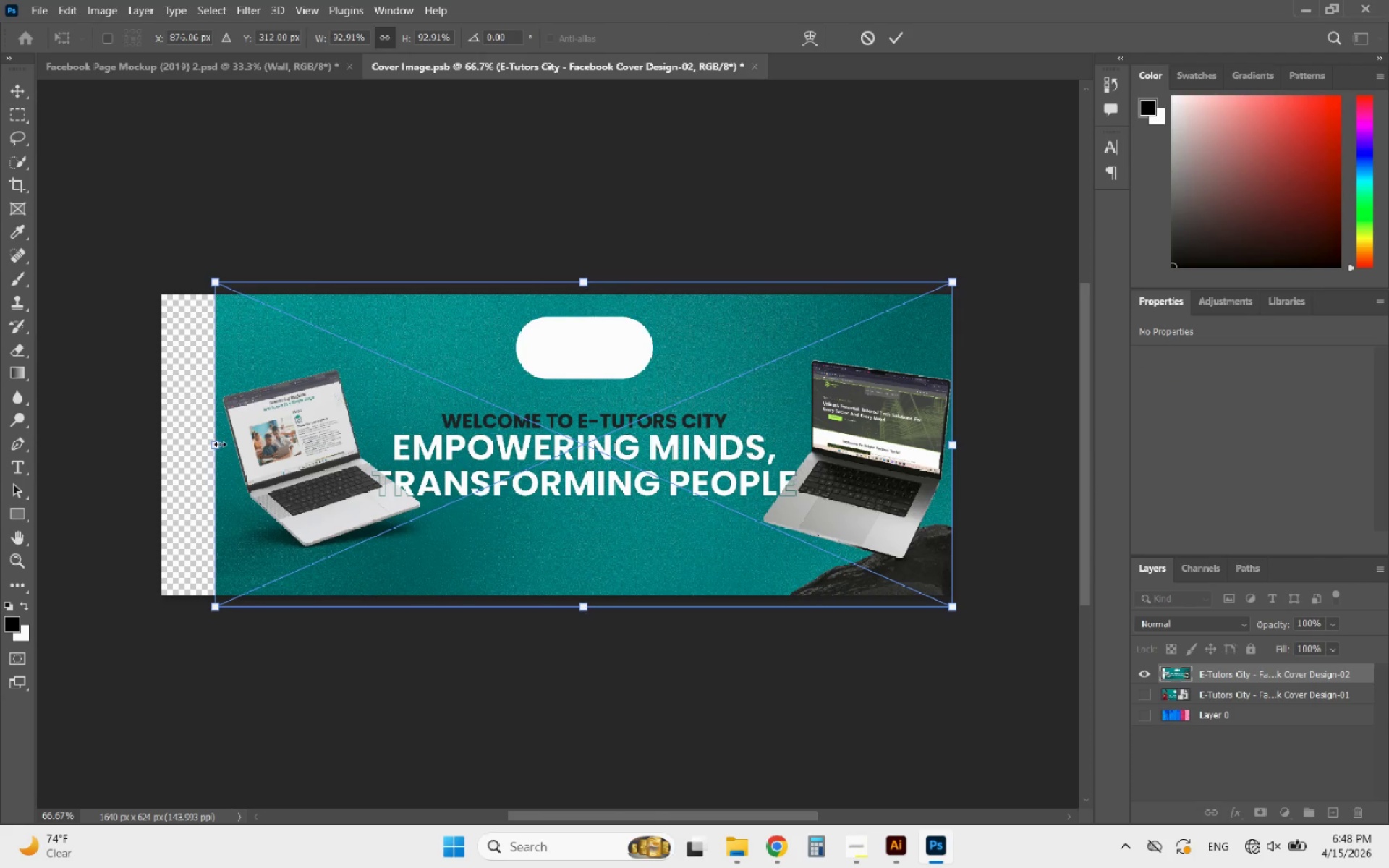 
left_click_drag(start_coordinate=[218, 444], to_coordinate=[163, 459])
 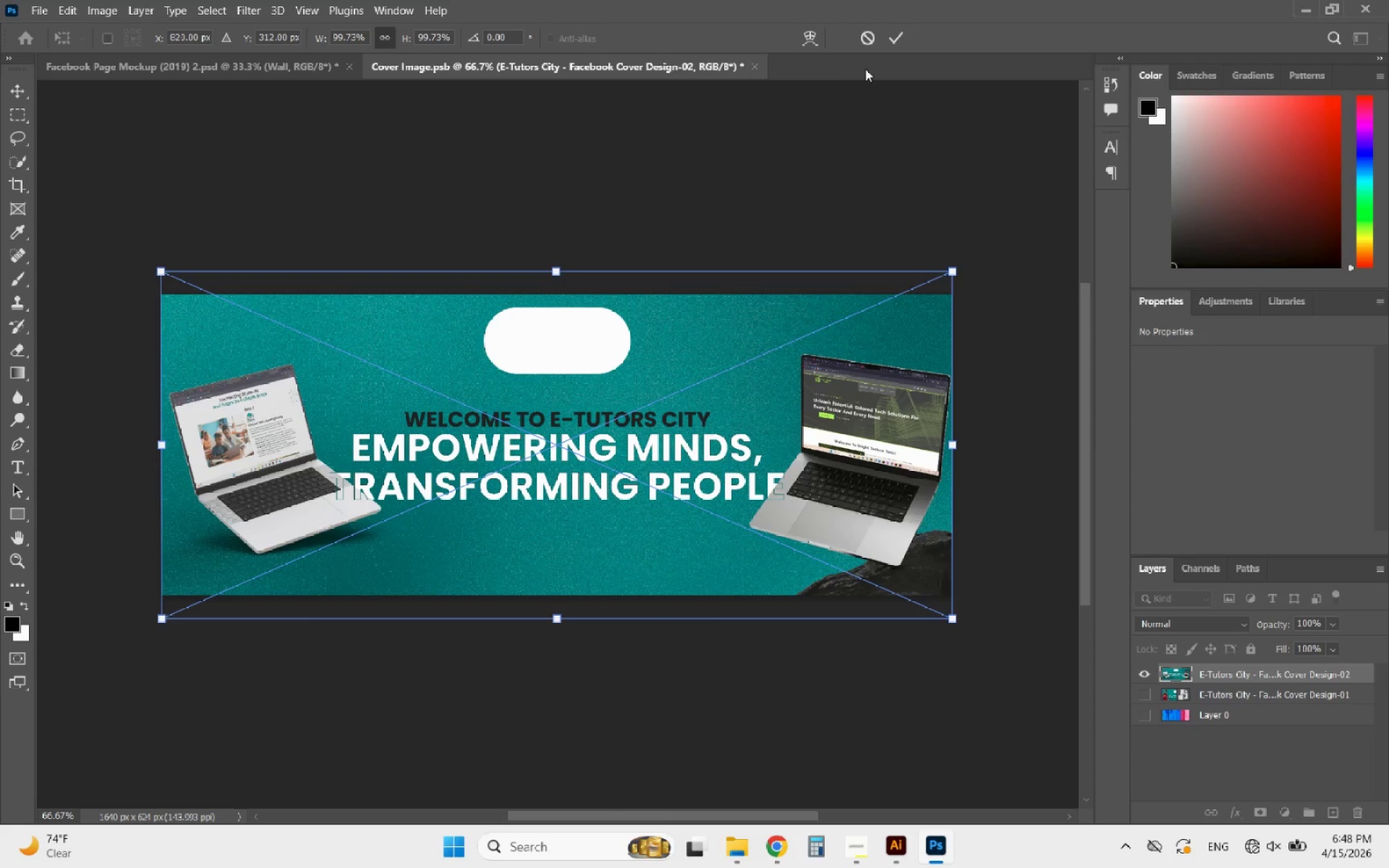 
left_click([896, 43])
 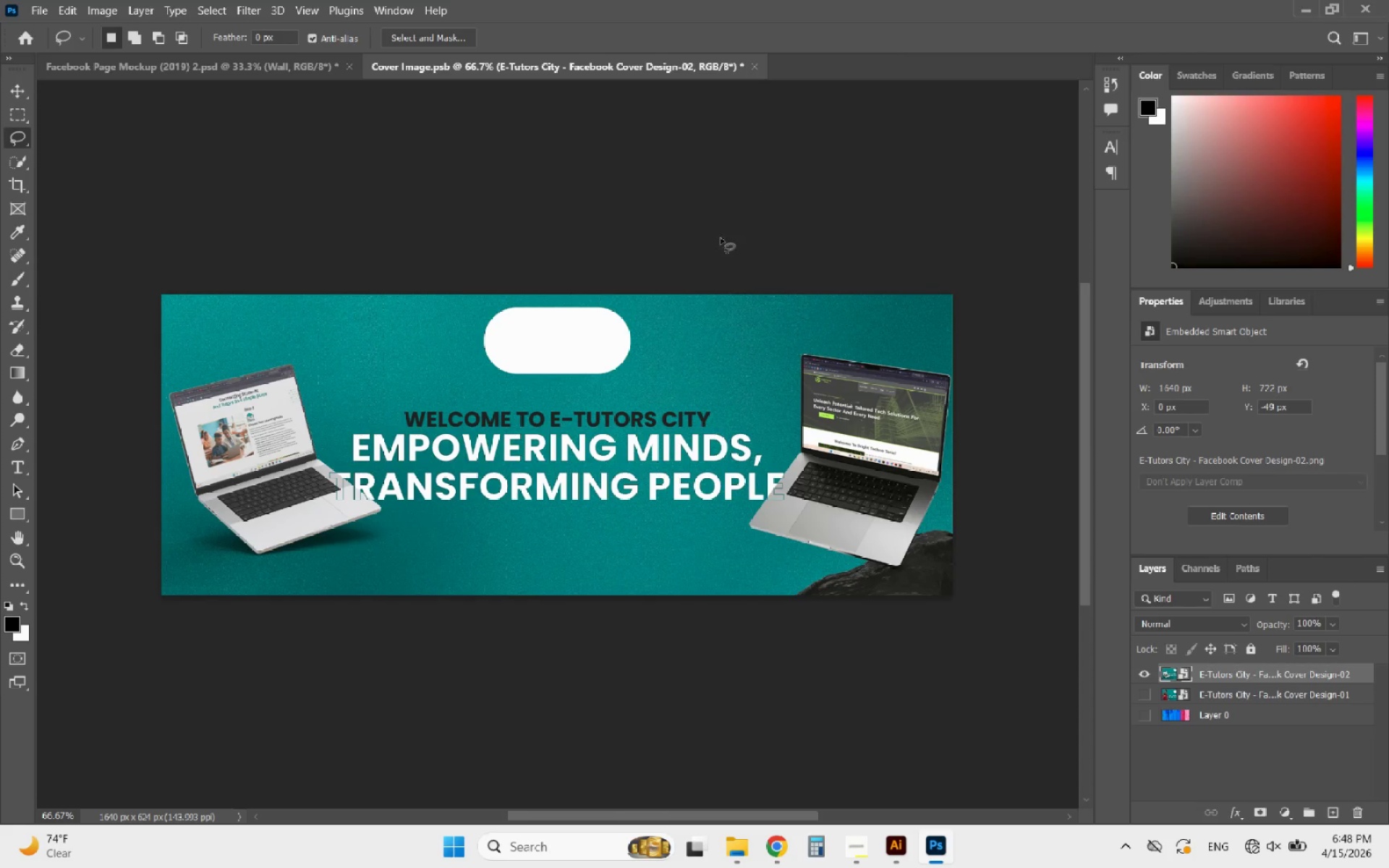 
key(Control+S)
 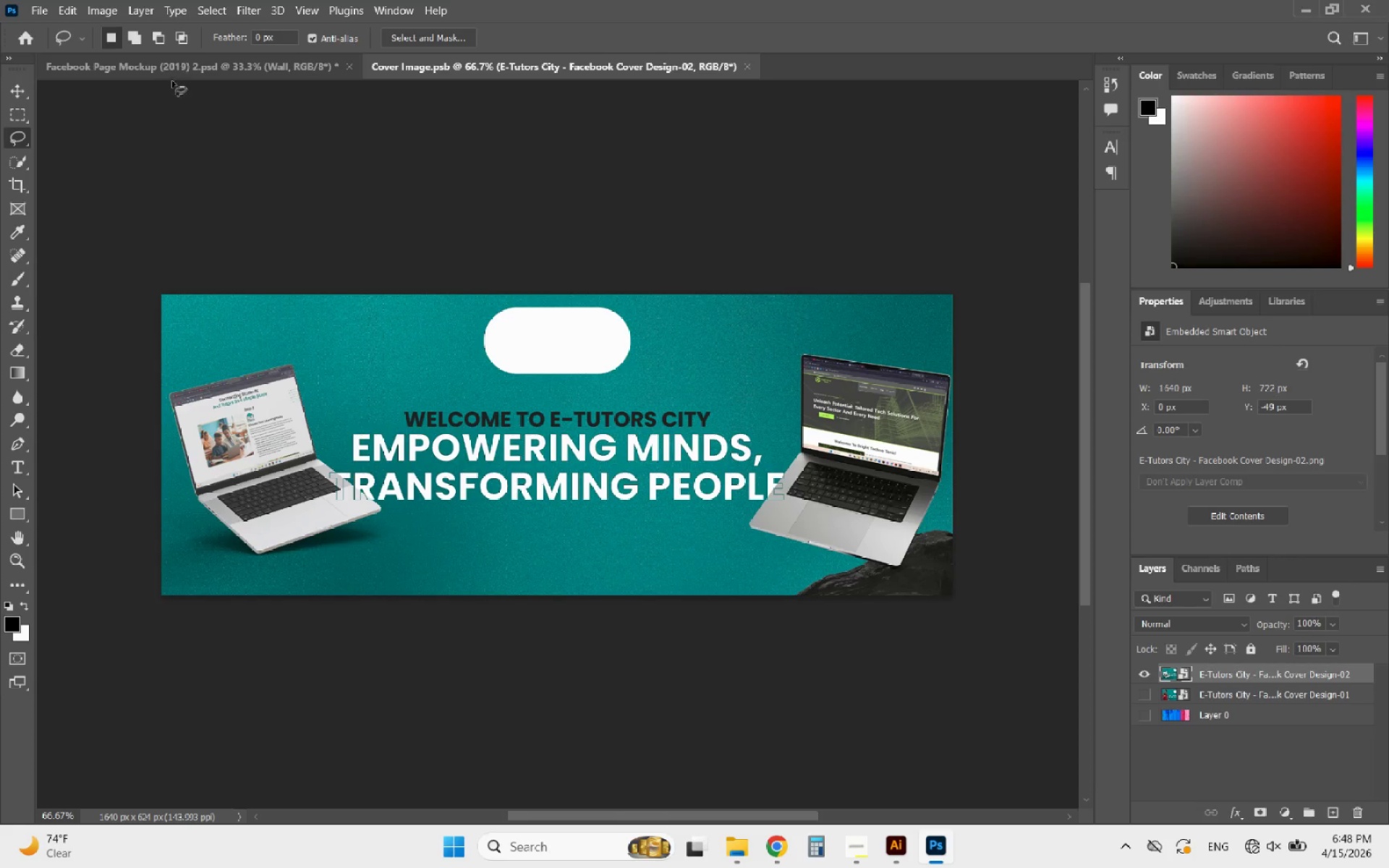 
left_click([234, 64])
 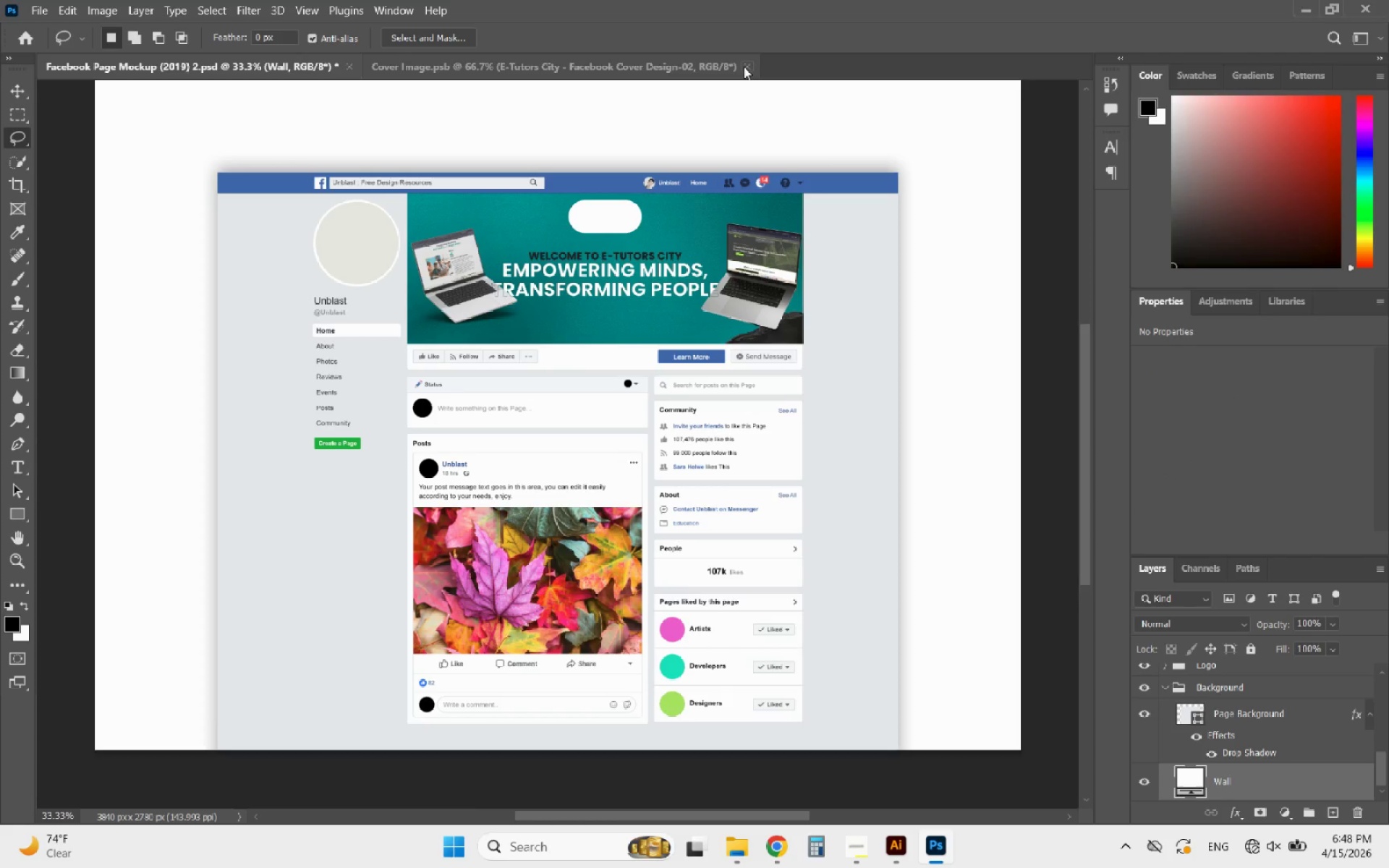 
left_click([744, 67])
 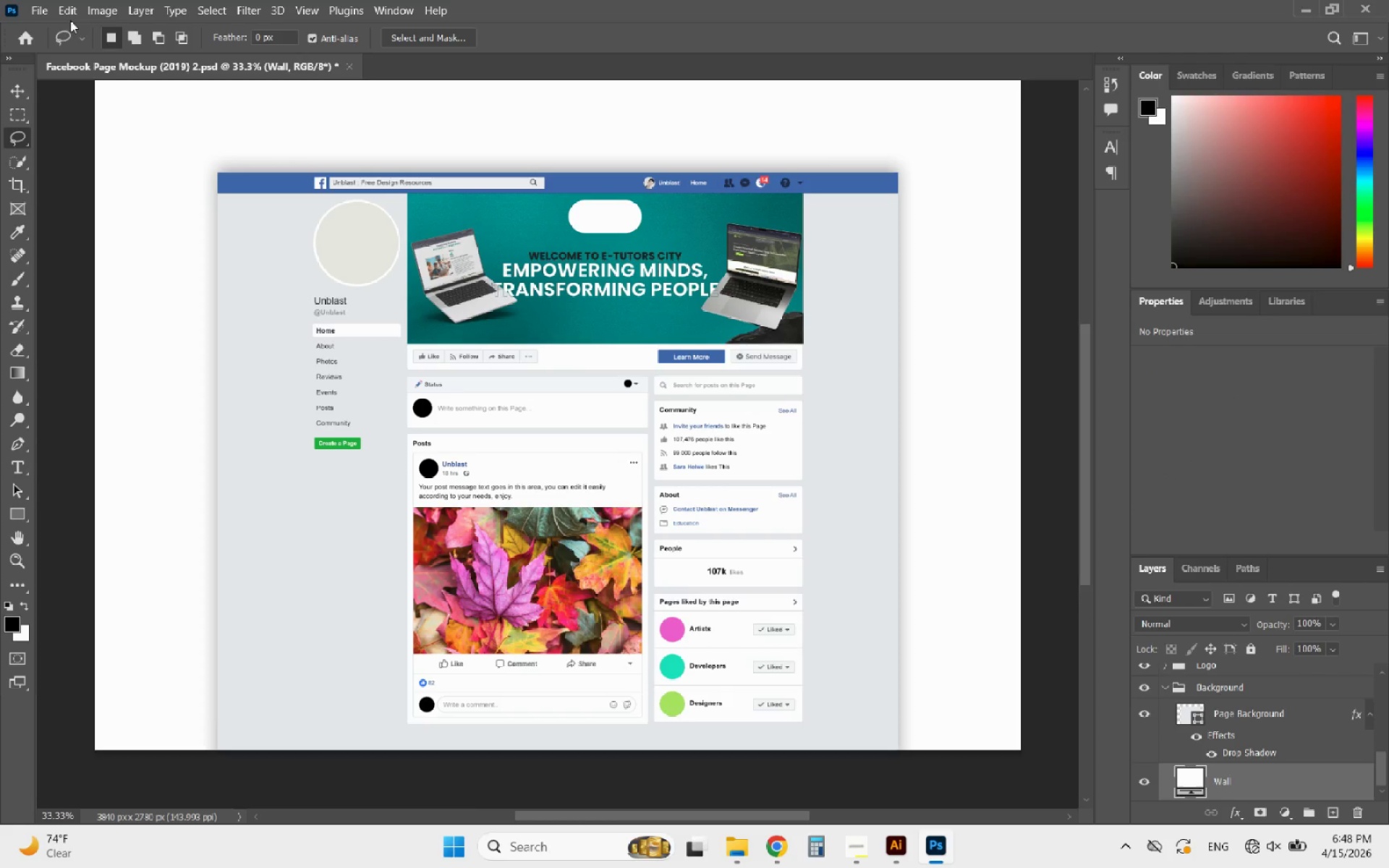 
left_click([39, 12])
 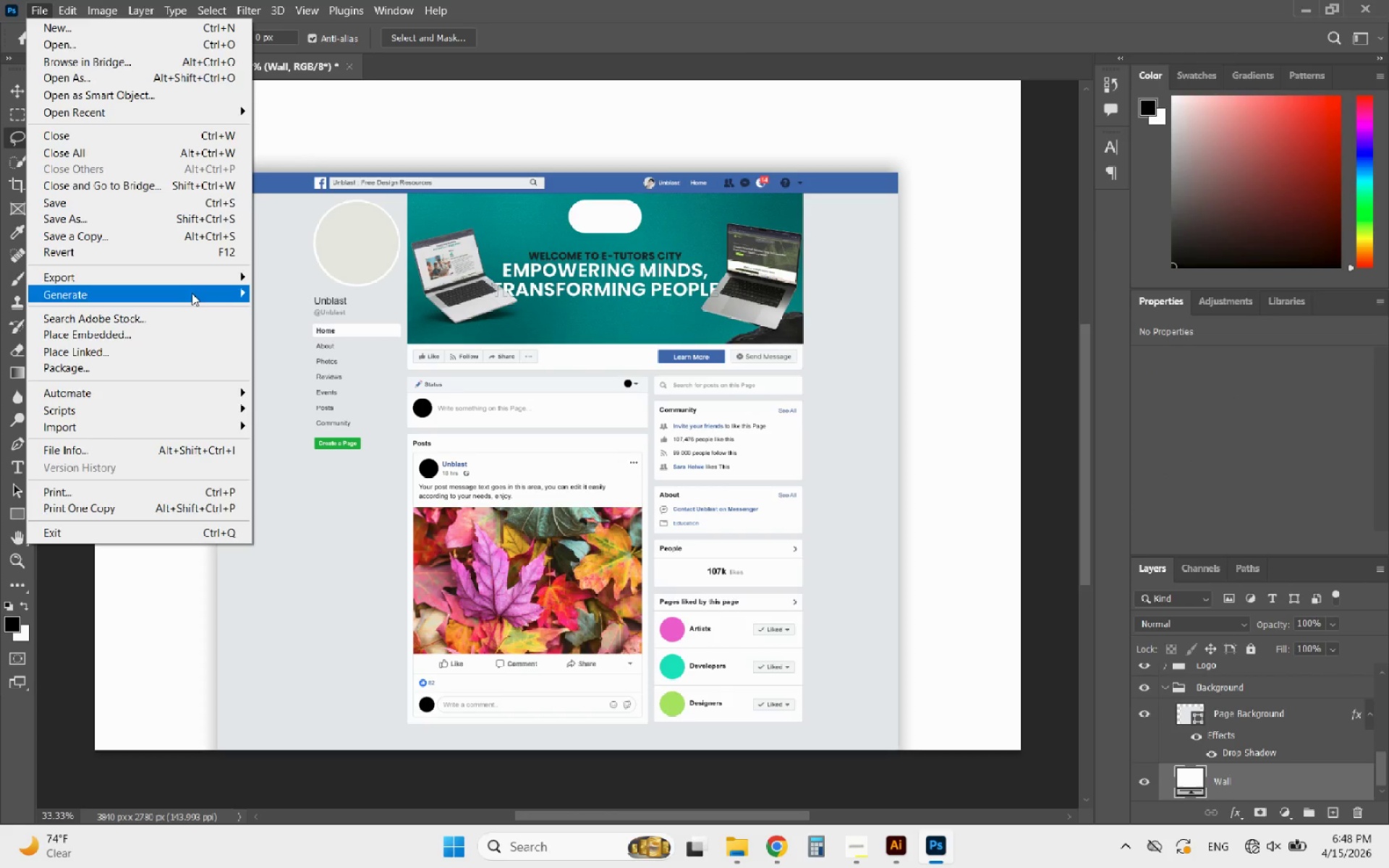 
left_click([169, 271])
 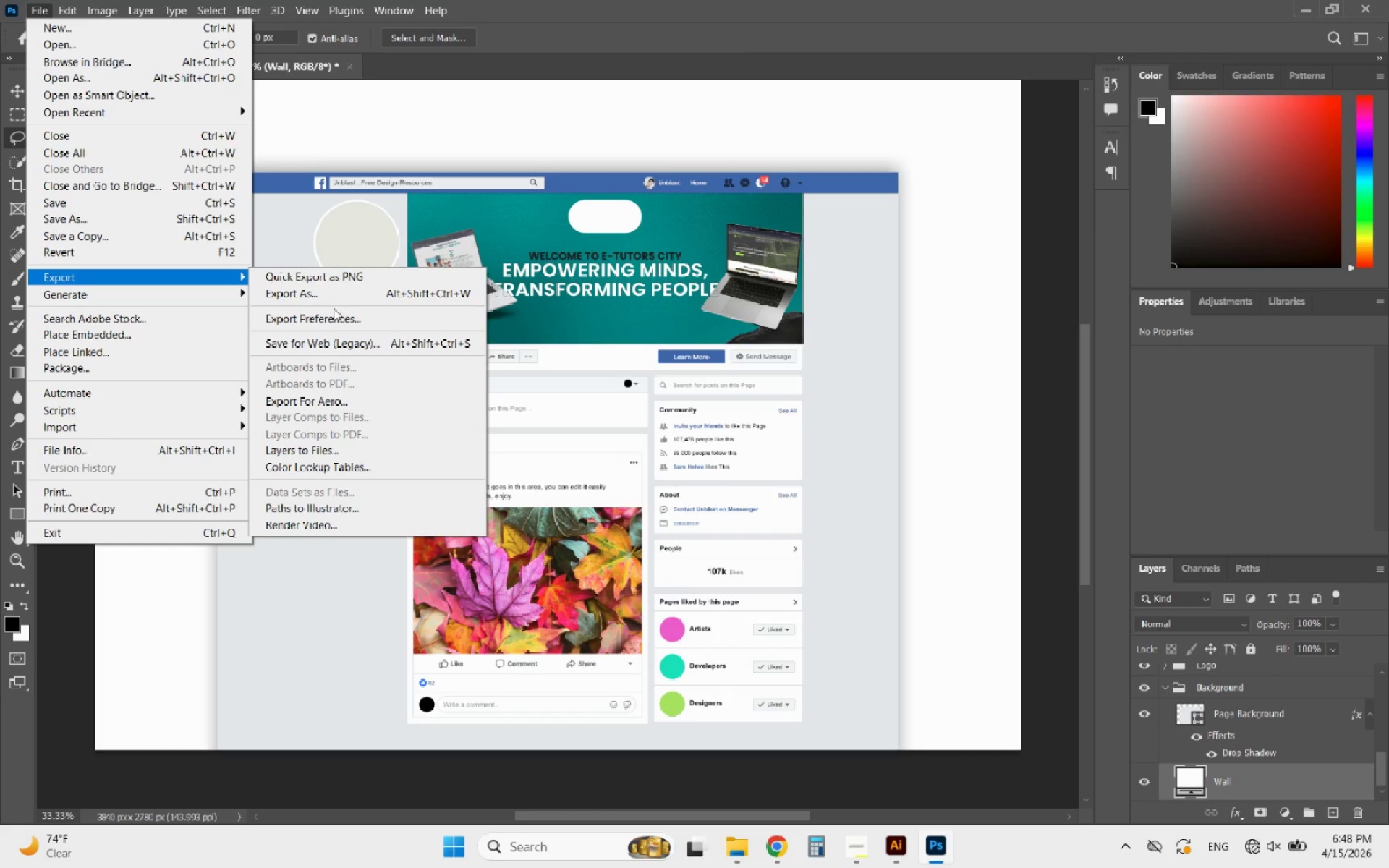 
left_click([314, 292])
 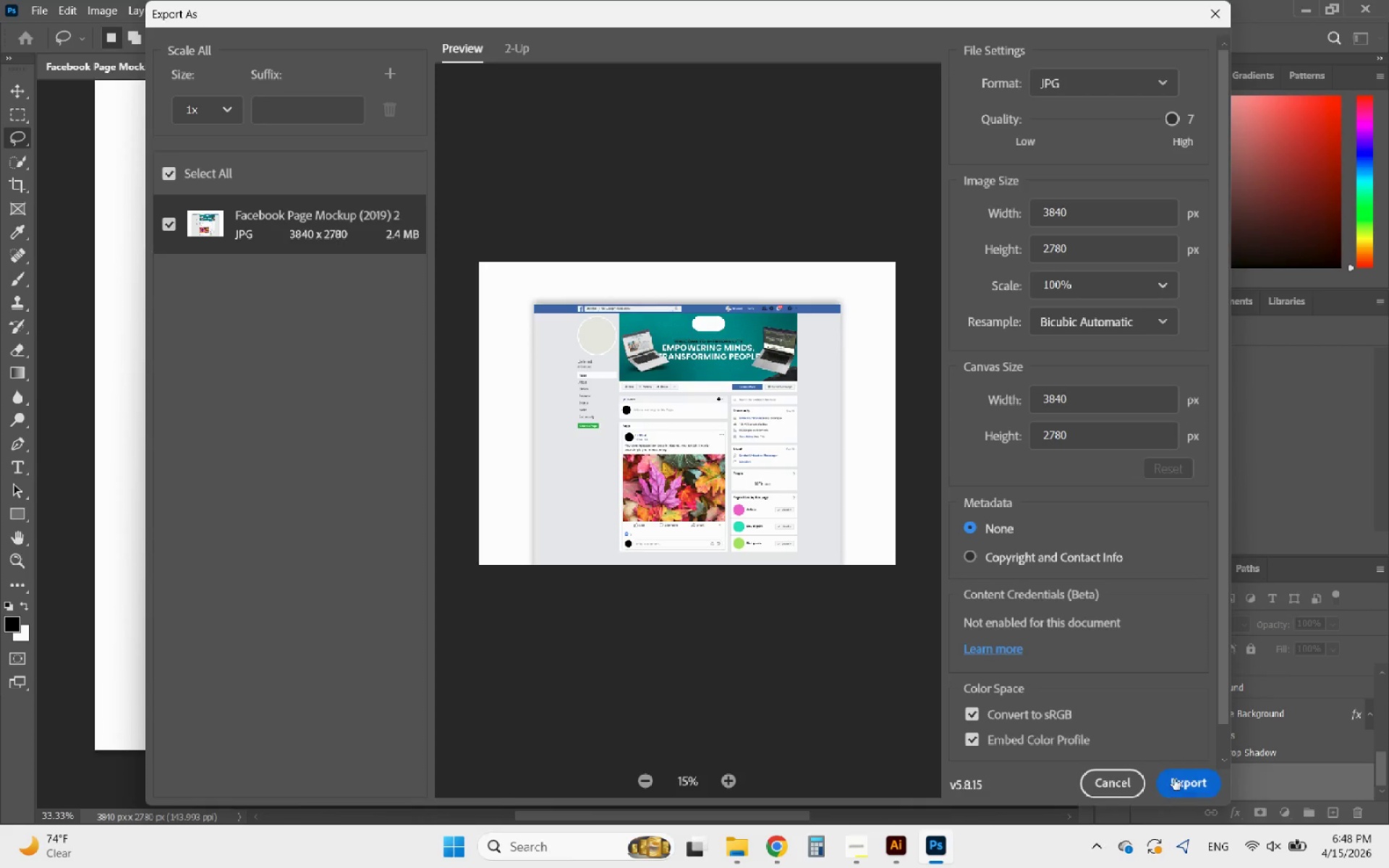 
left_click([1174, 780])
 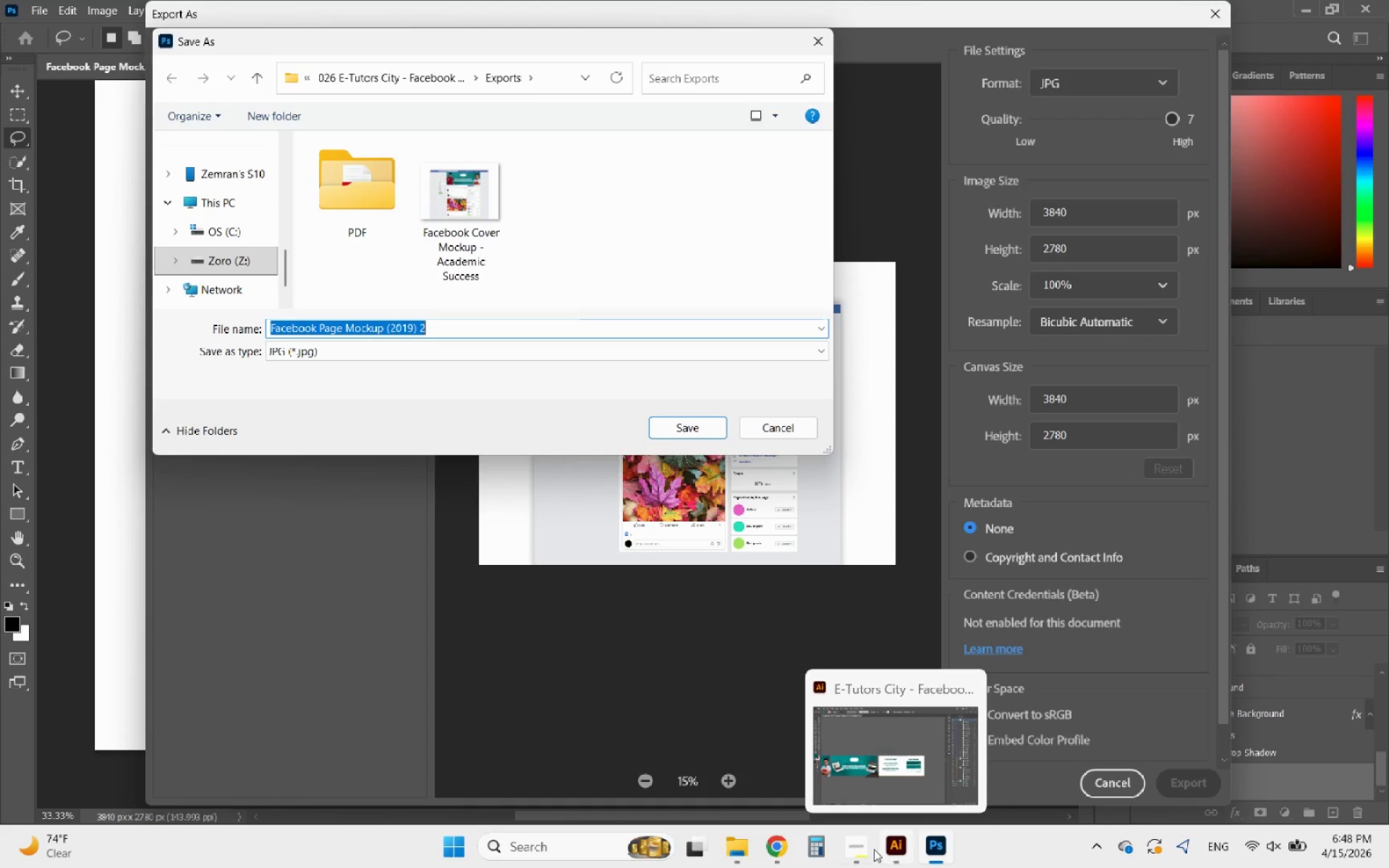 
left_click([862, 849])